 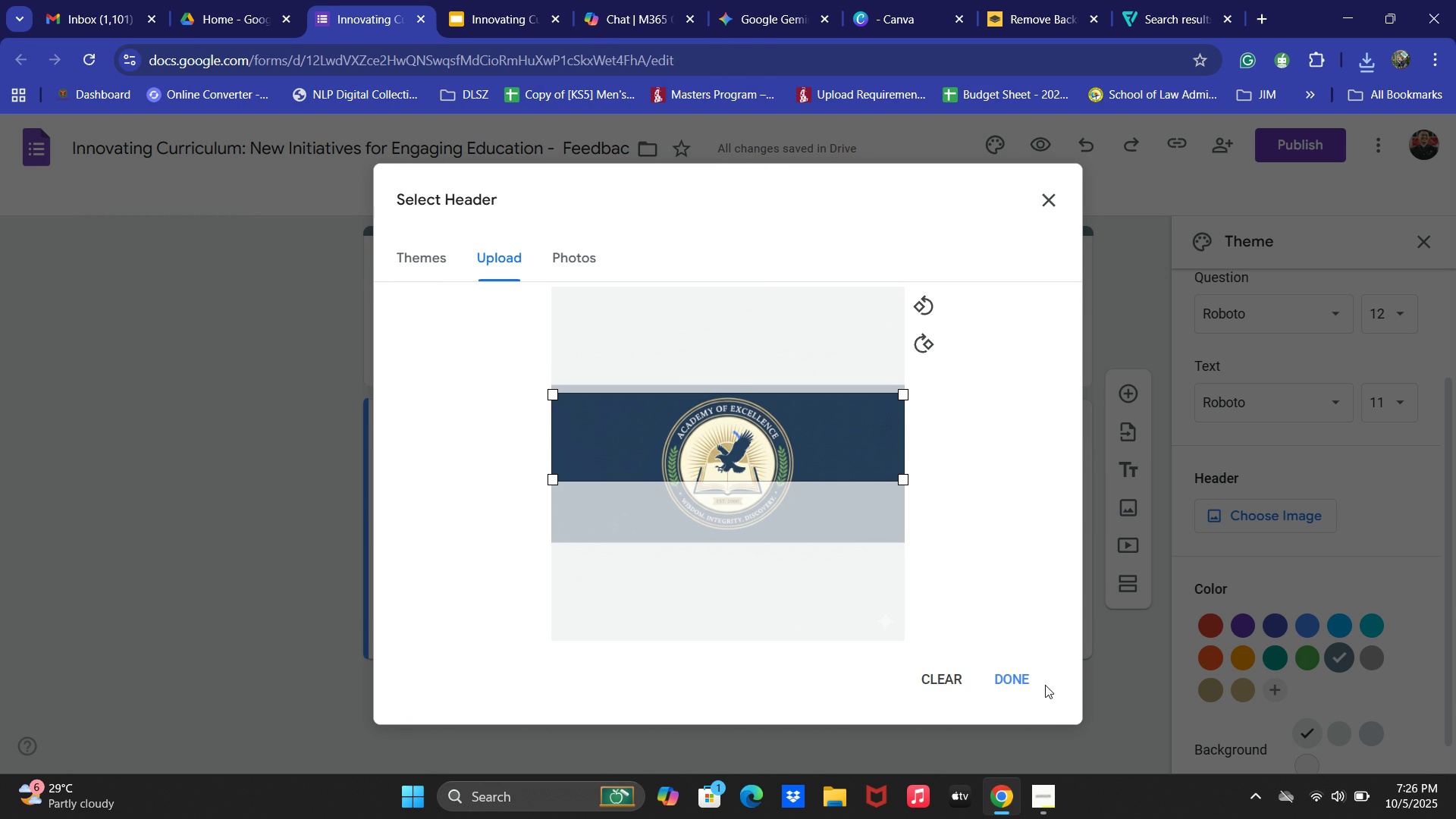 
double_click([1013, 675])
 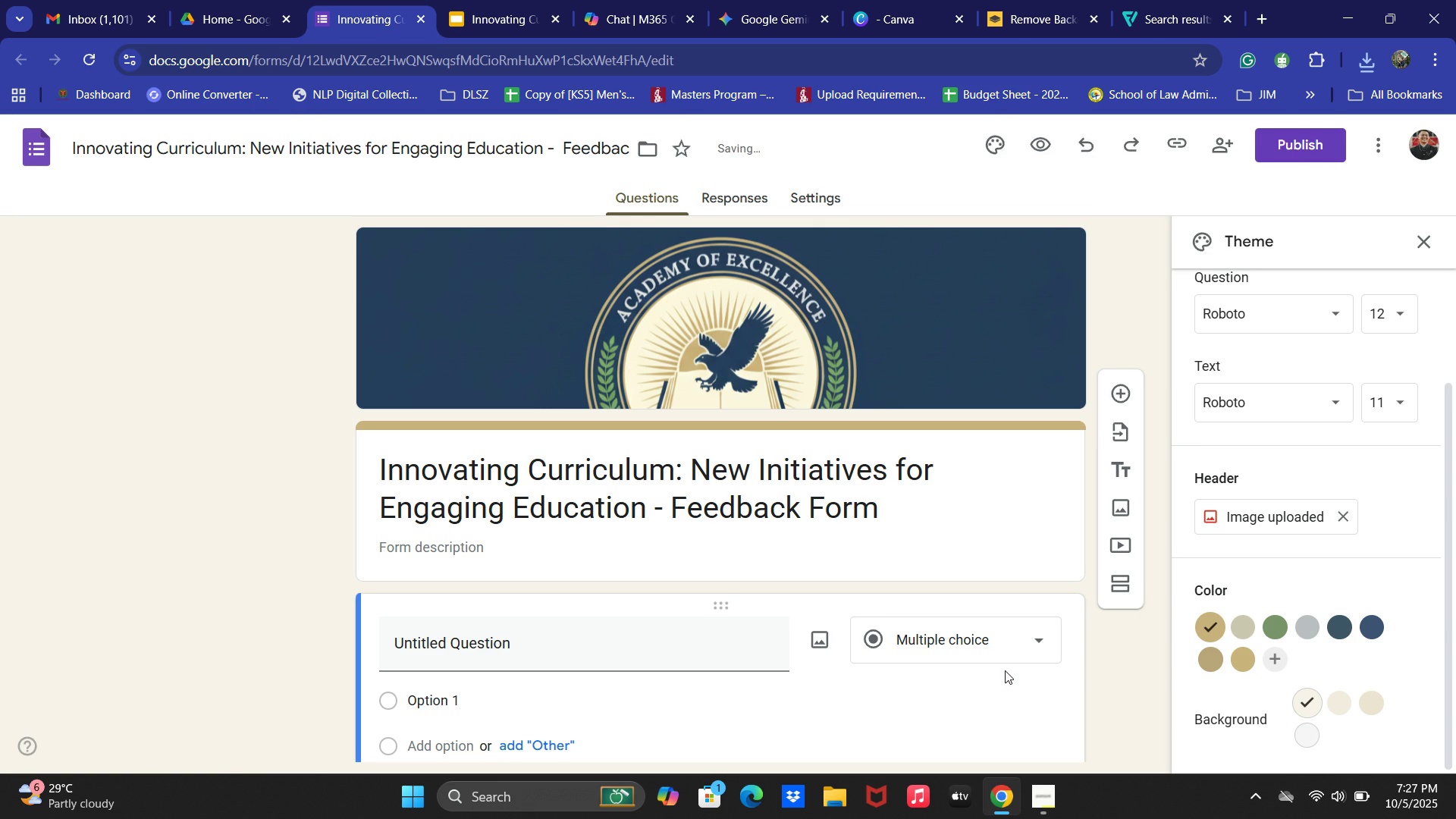 
wait(7.92)
 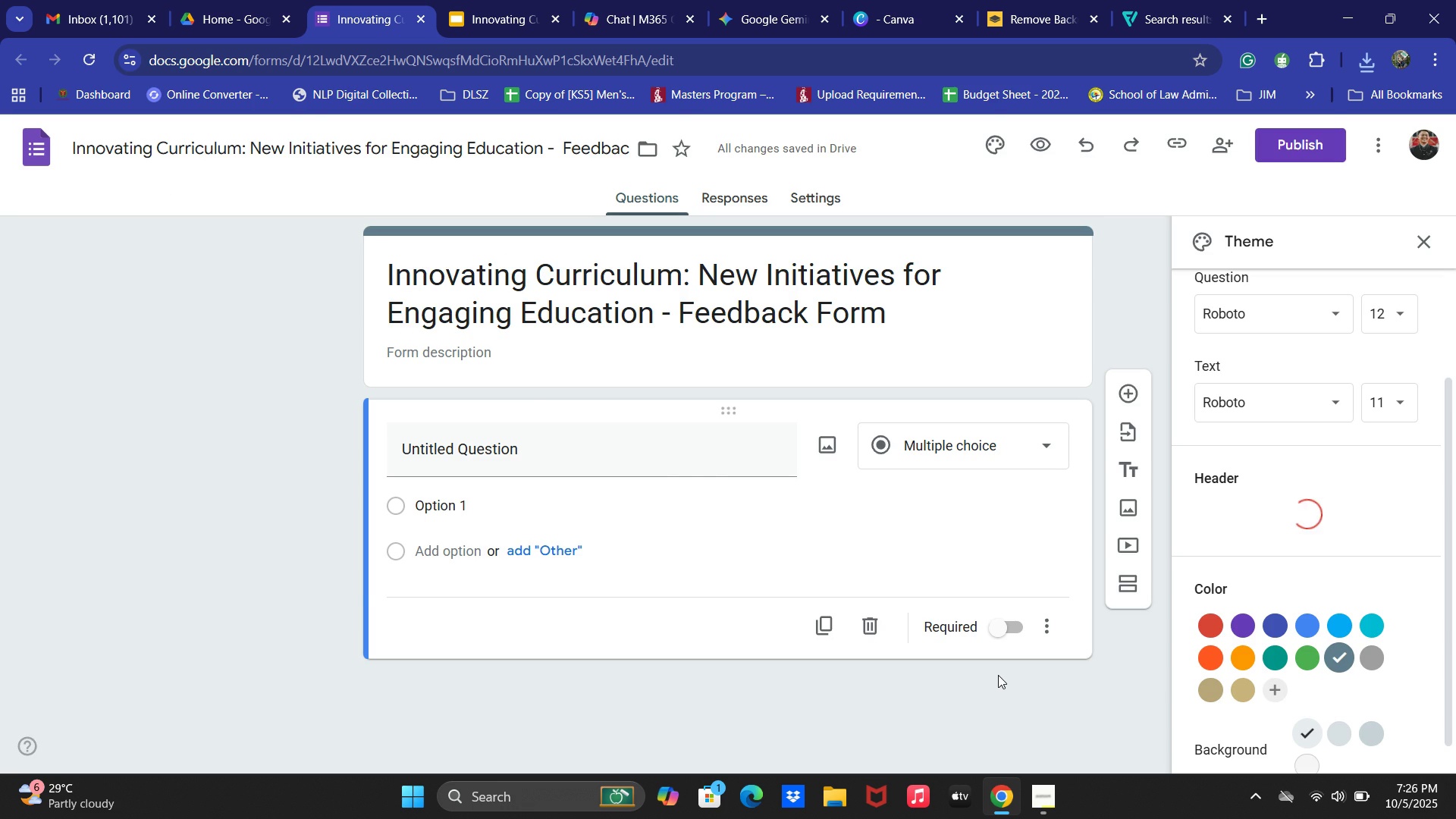 
left_click([1348, 637])
 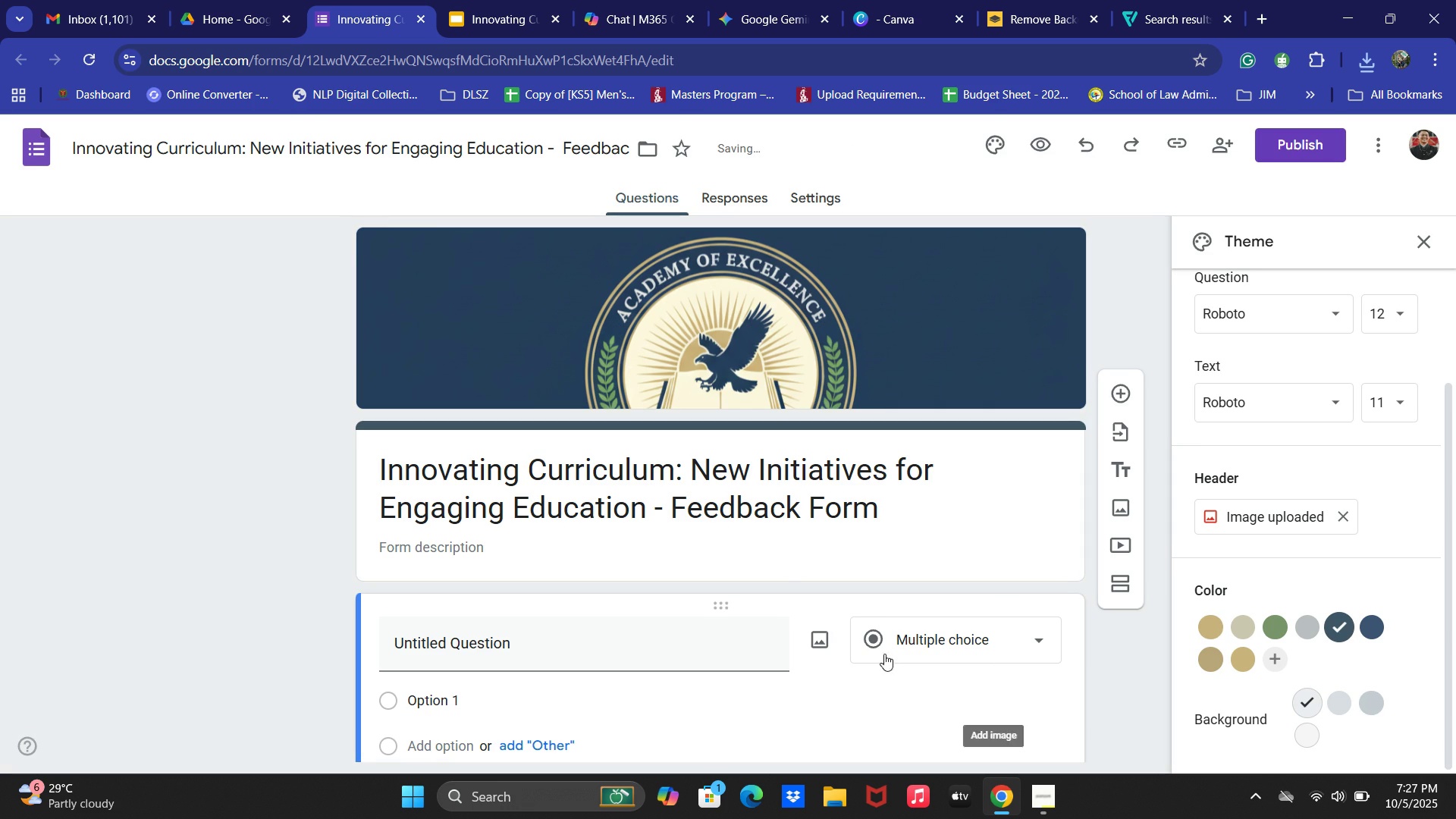 
left_click([762, 516])